 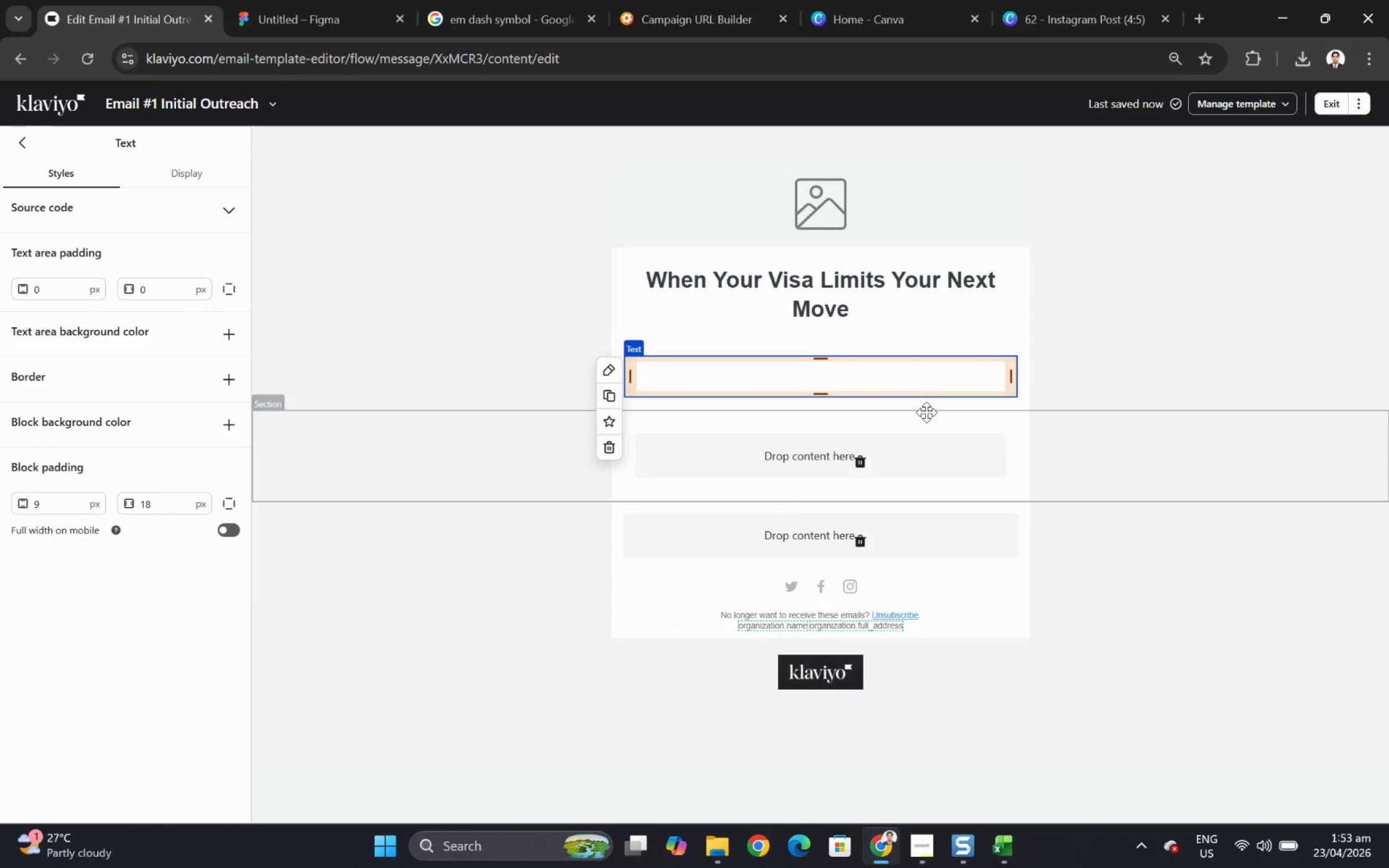 
left_click([956, 413])
 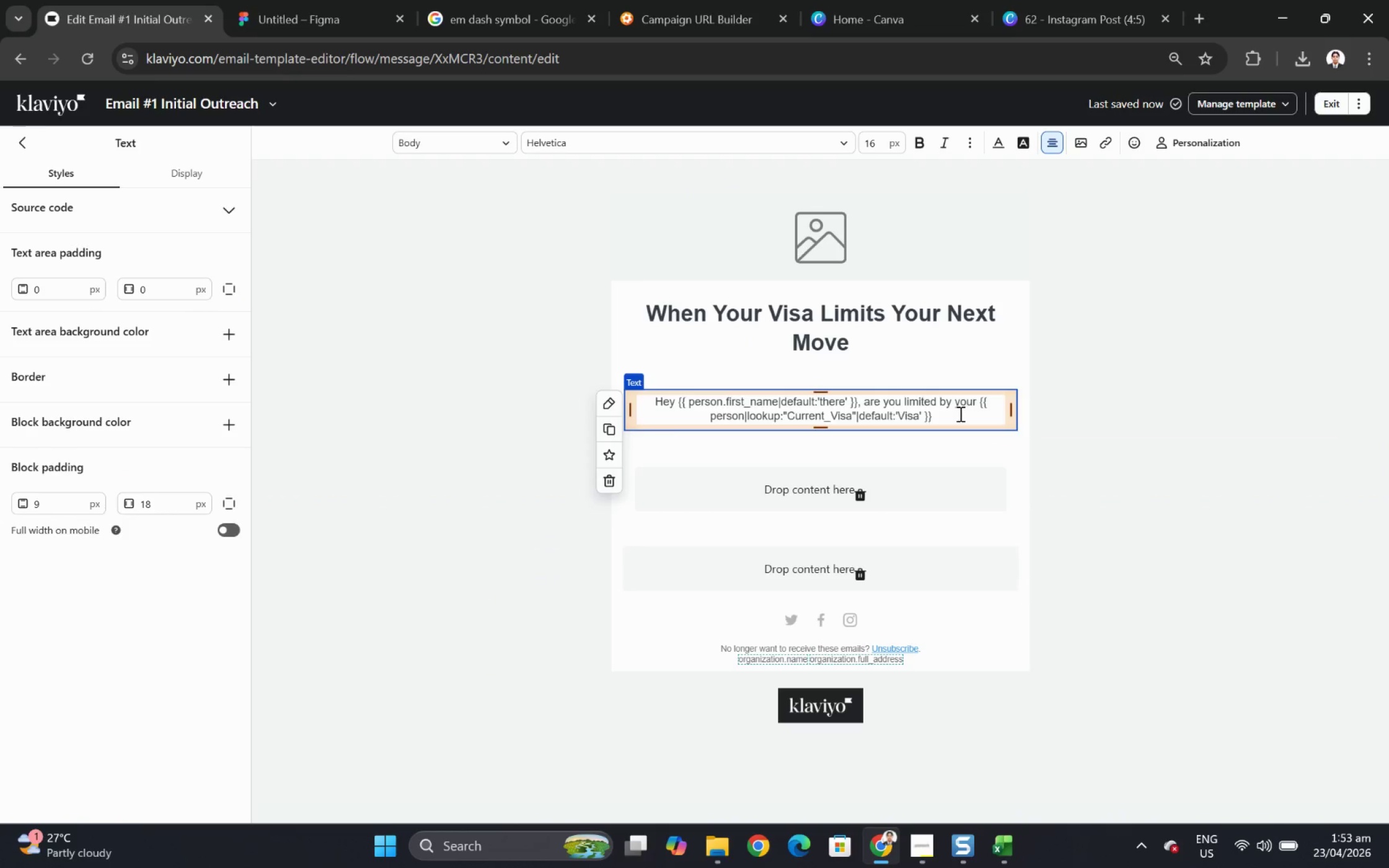 
left_click_drag(start_coordinate=[959, 413], to_coordinate=[984, 402])
 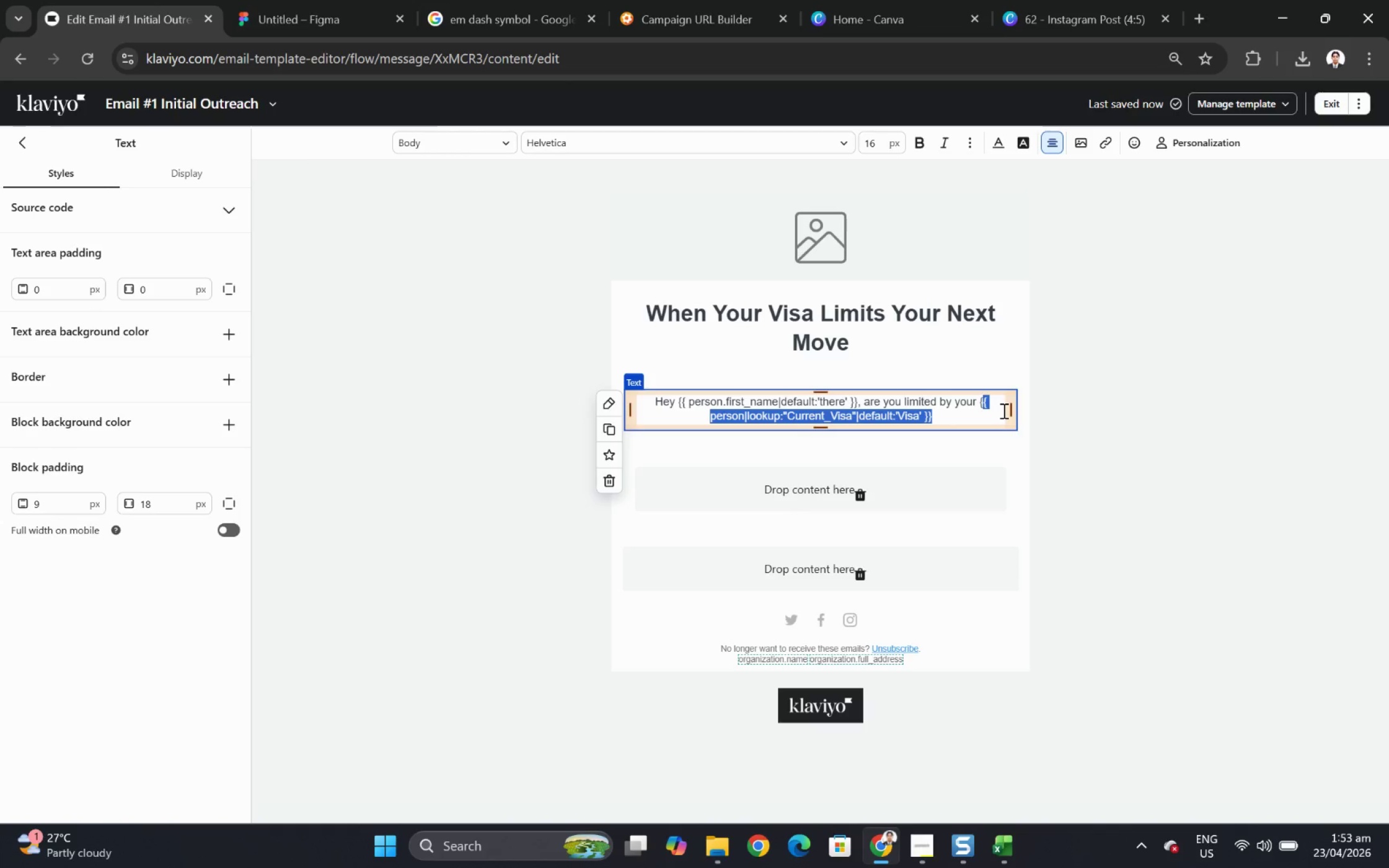 
key(Backspace)
key(Backspace)
type(current visa?)
 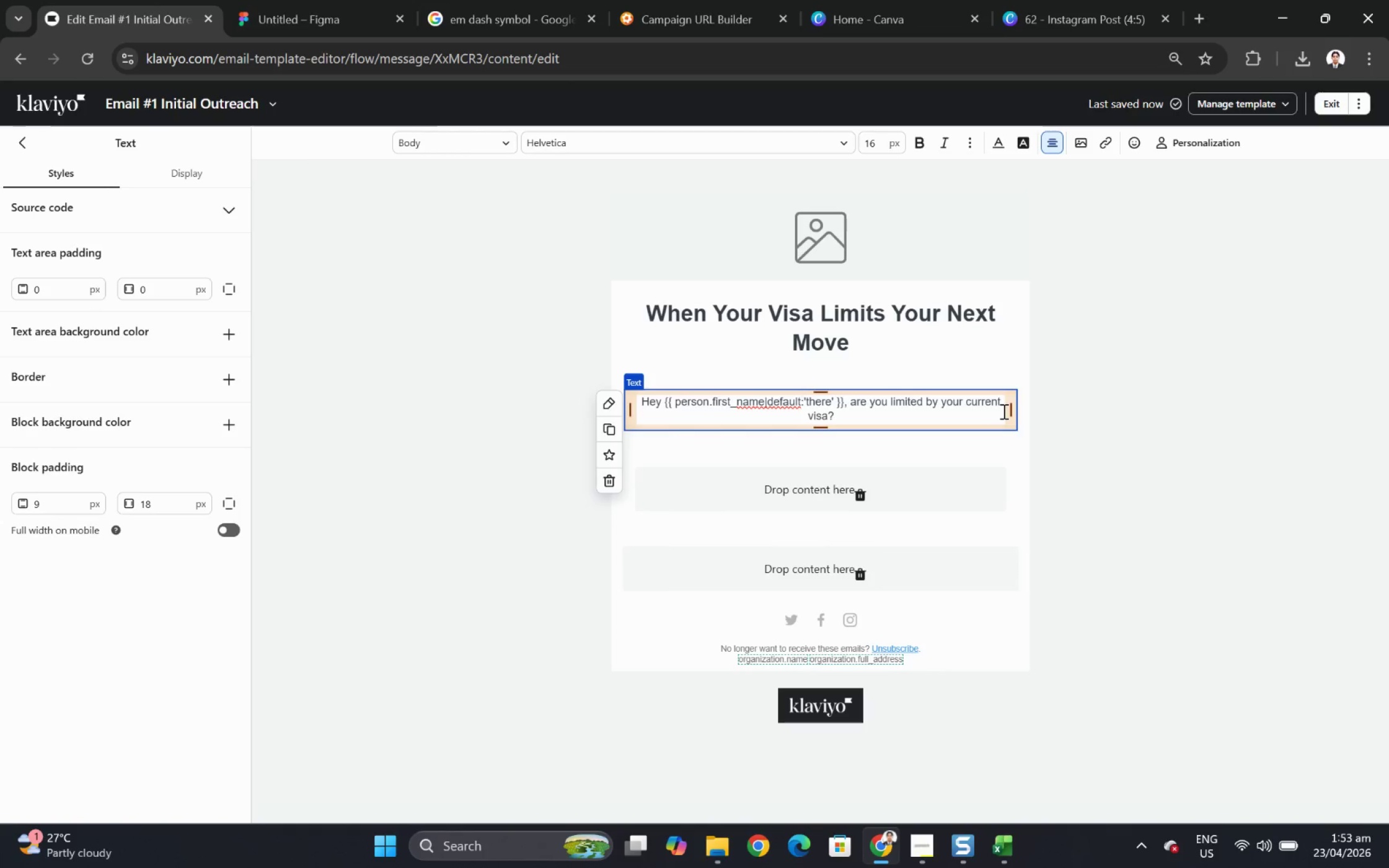 
key(Control+A)
 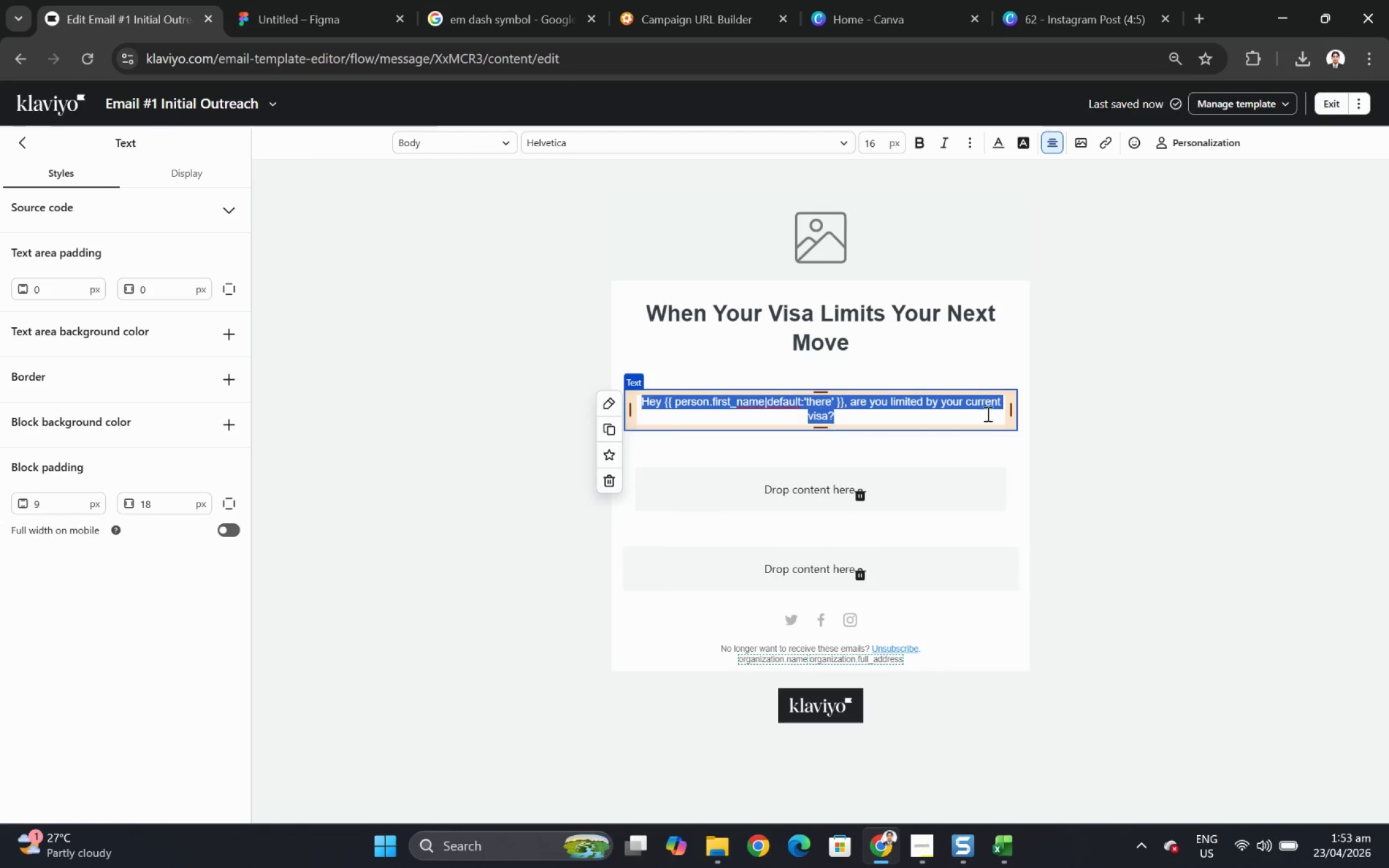 
key(Control+C)
 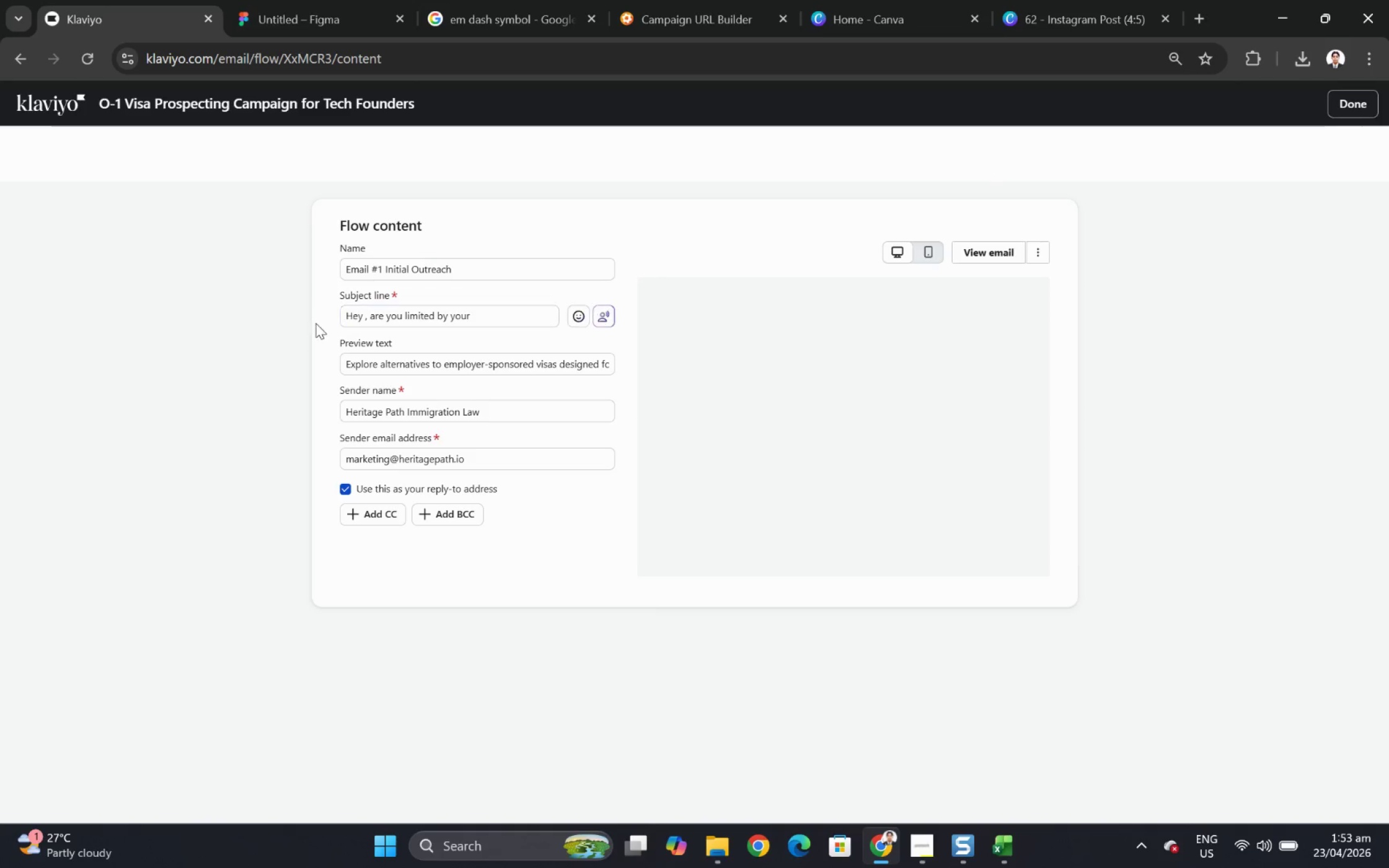 
double_click([429, 333])
 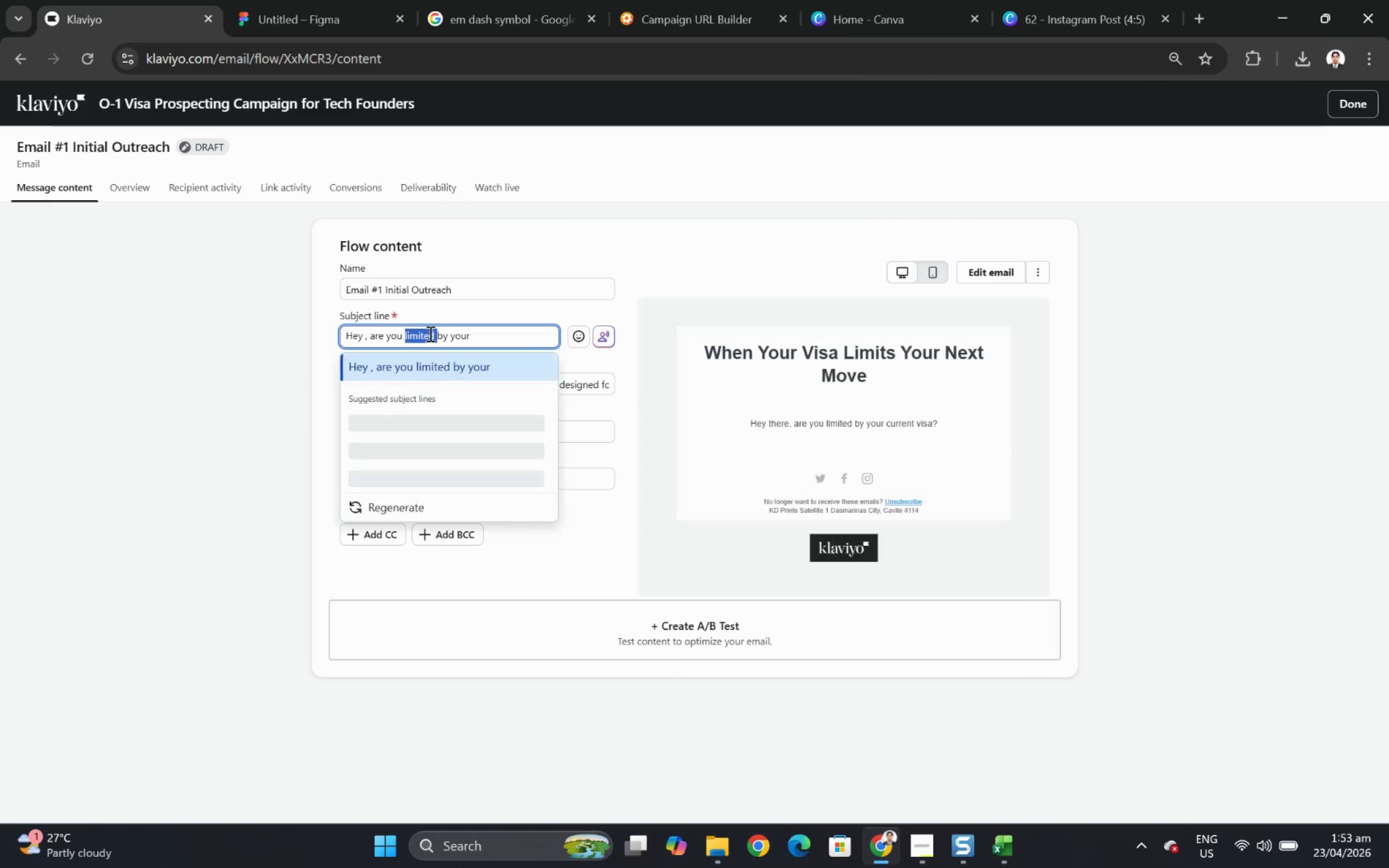 
triple_click([429, 333])
 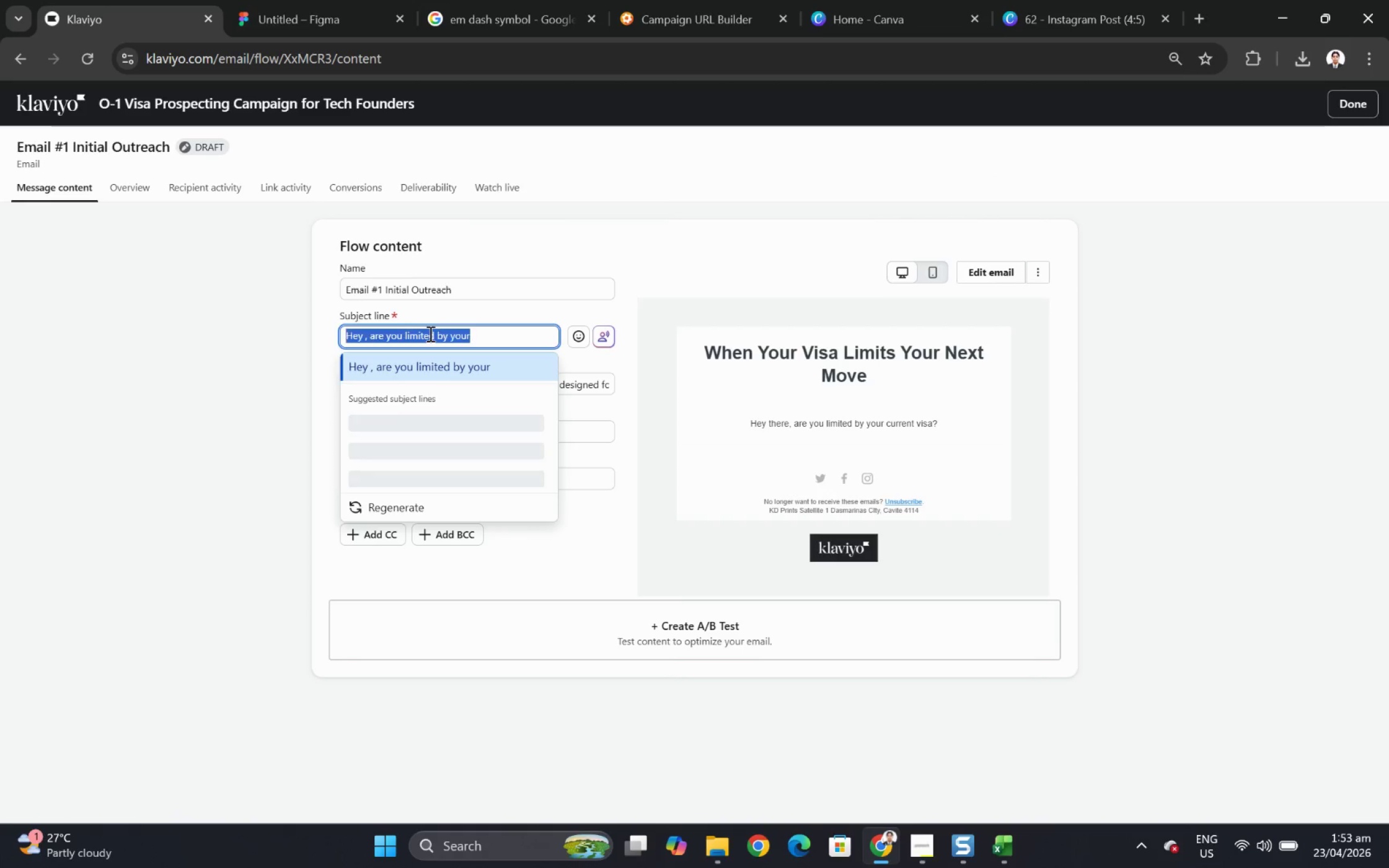 
triple_click([429, 333])
 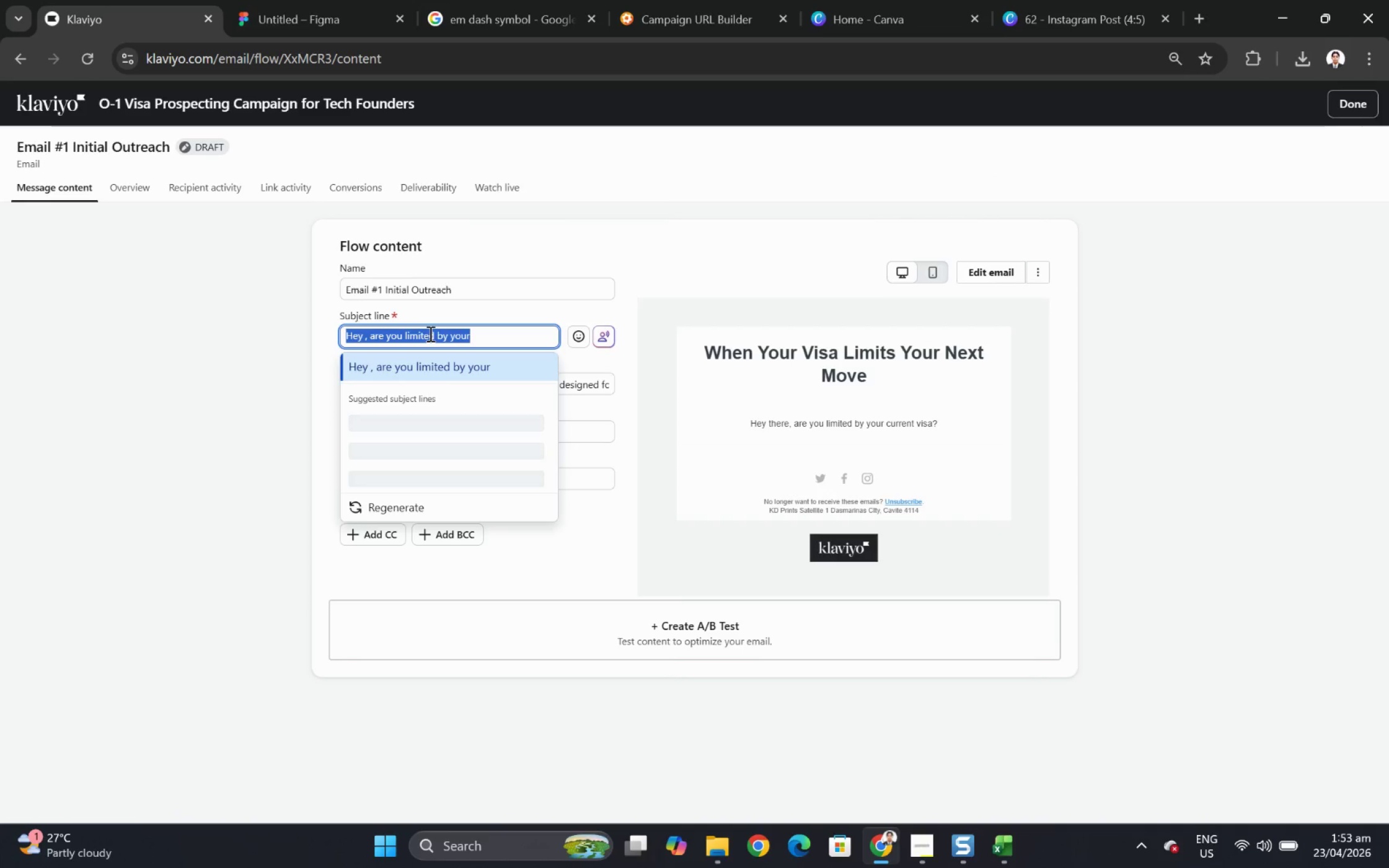 
key(Control+V)
 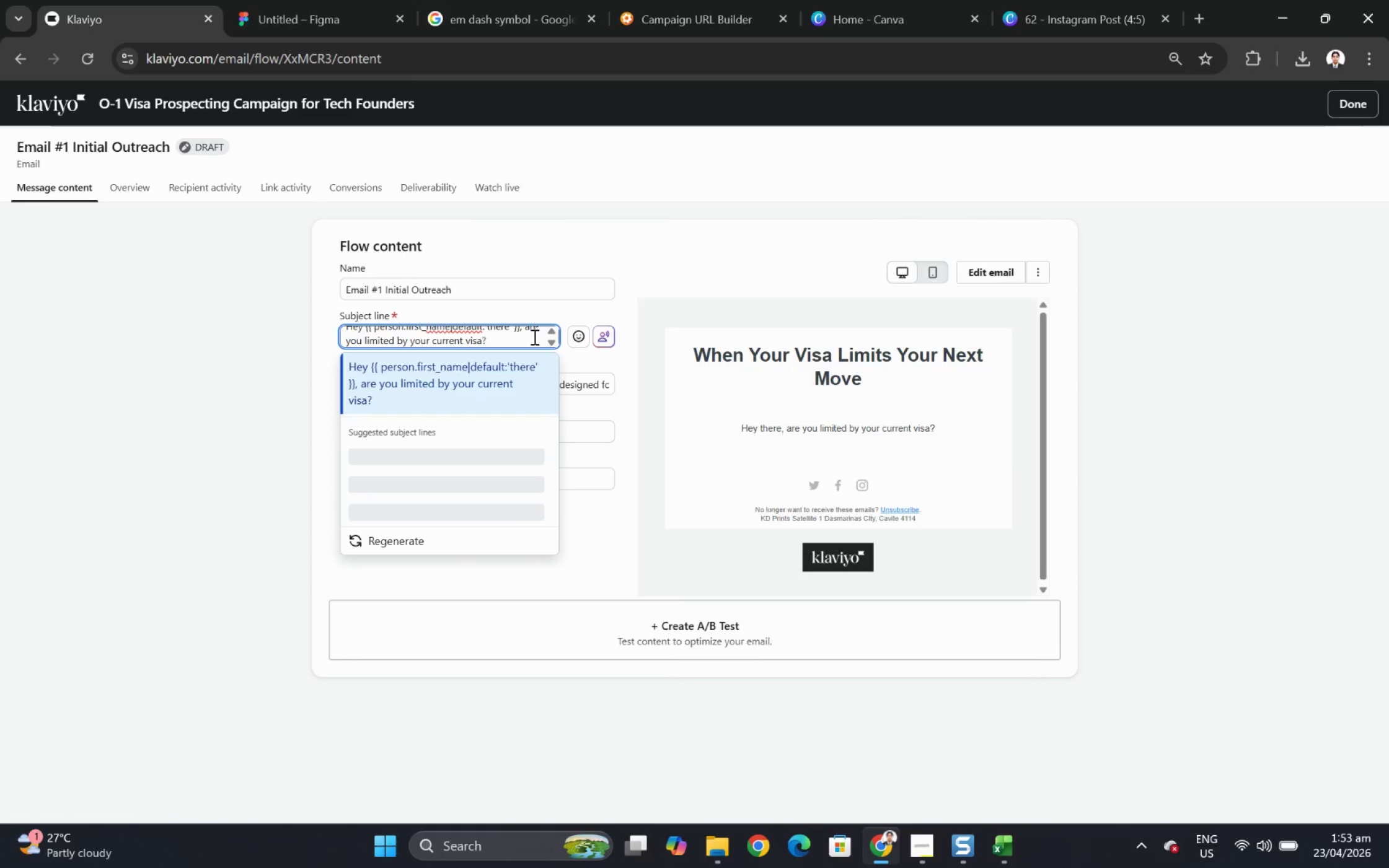 
scroll: coordinate [533, 336], scroll_direction: up, amount: 2.0
 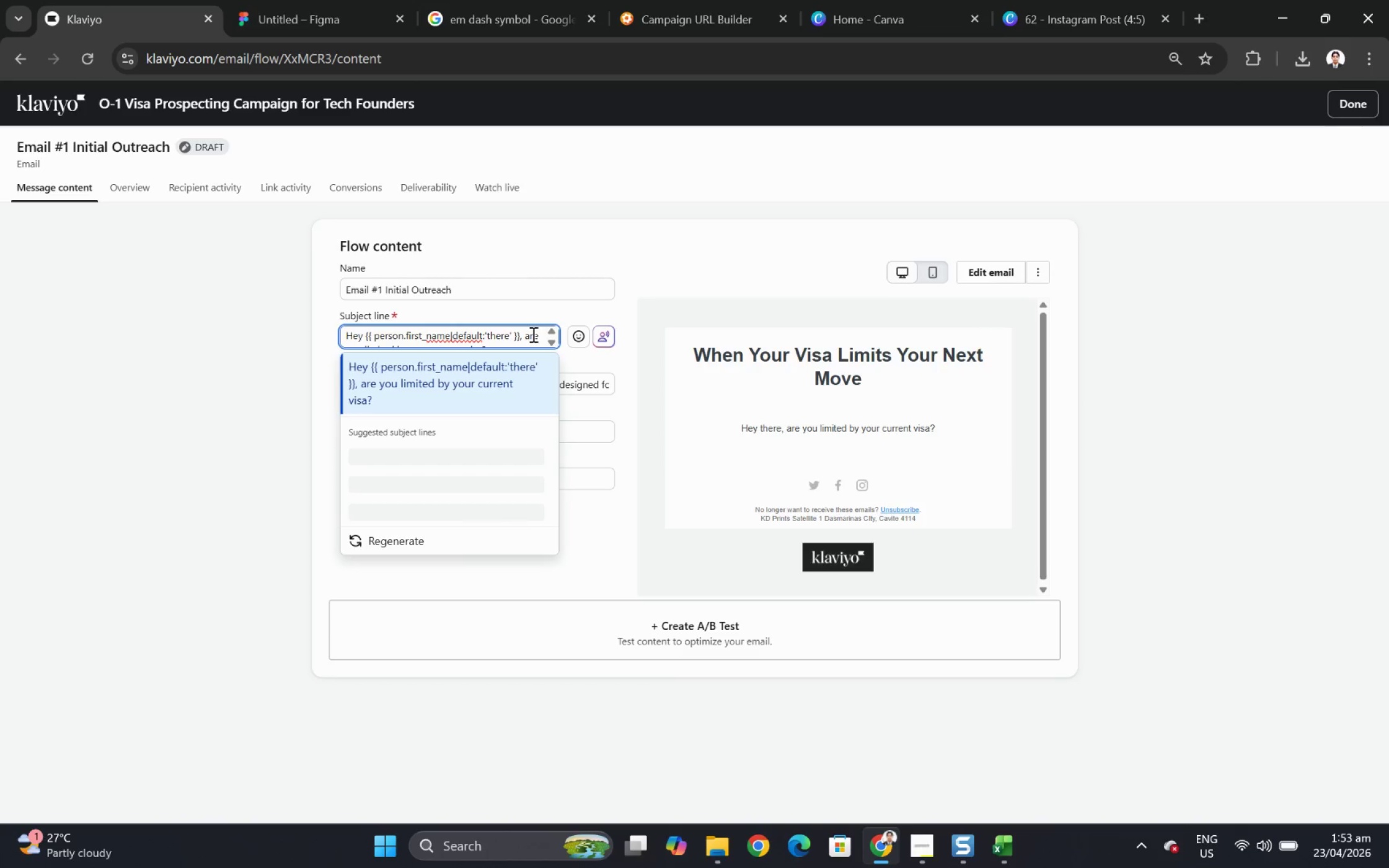 
scroll: coordinate [532, 334], scroll_direction: down, amount: 1.0
 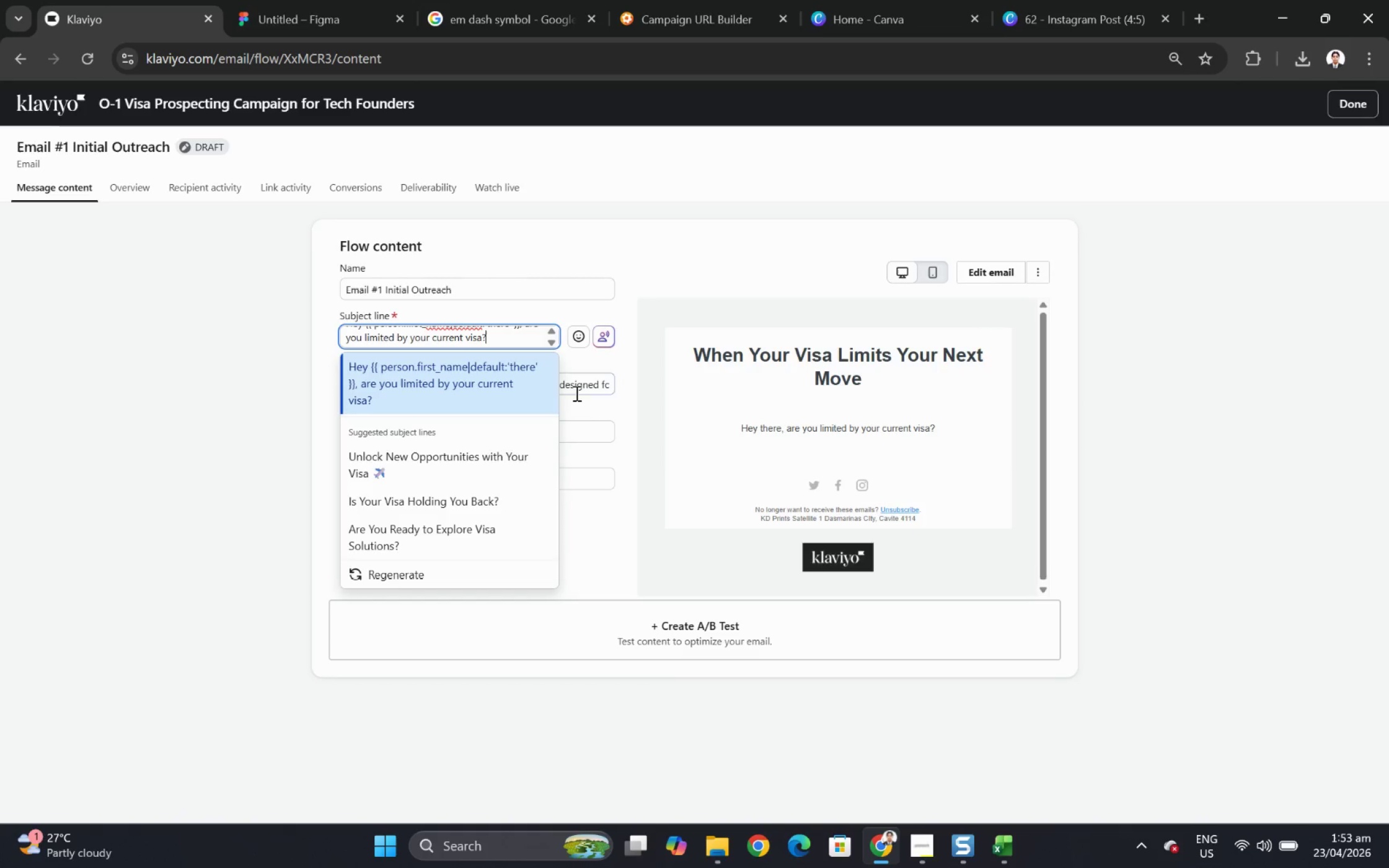 
left_click([599, 388])
 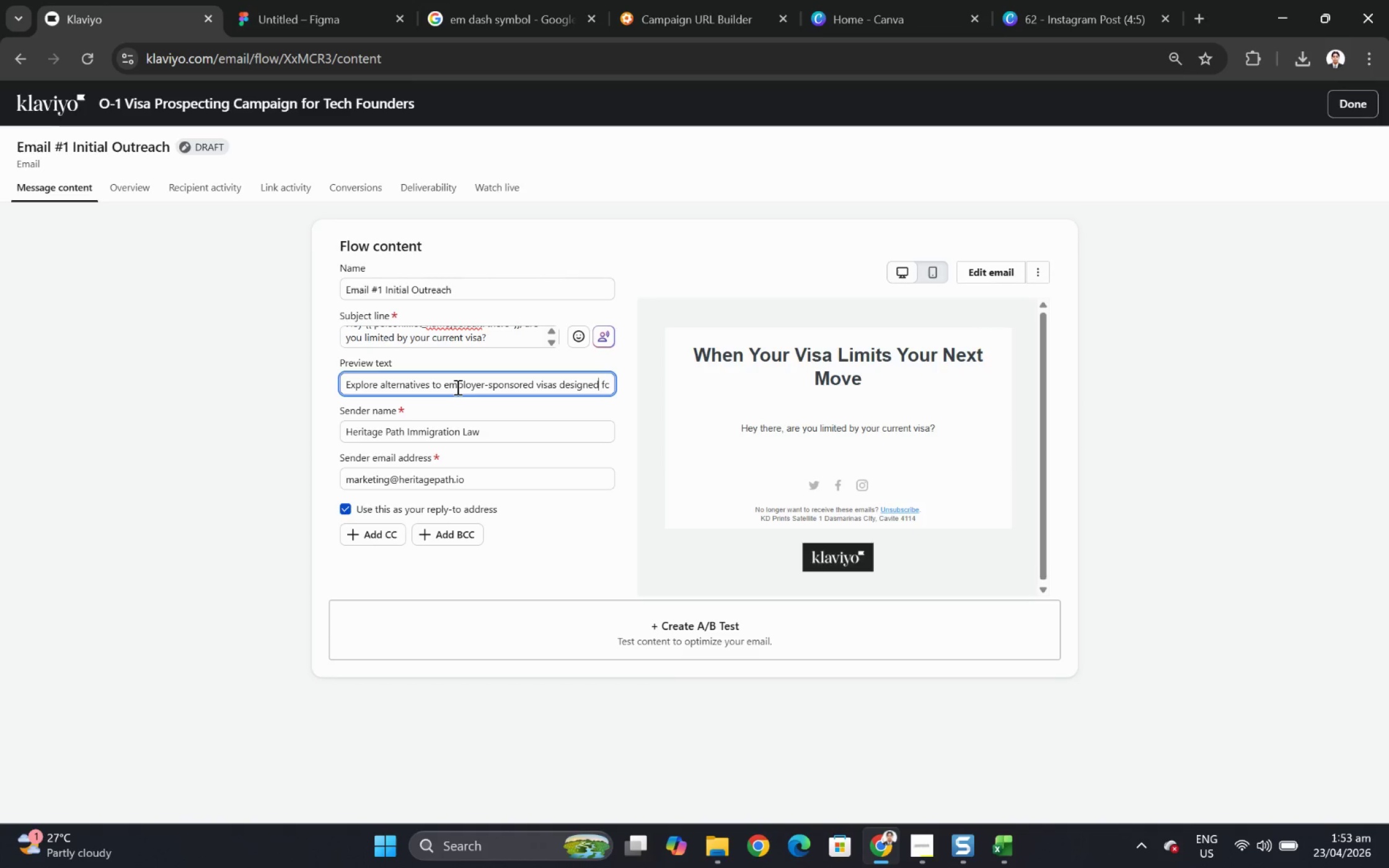 
wait(17.0)
 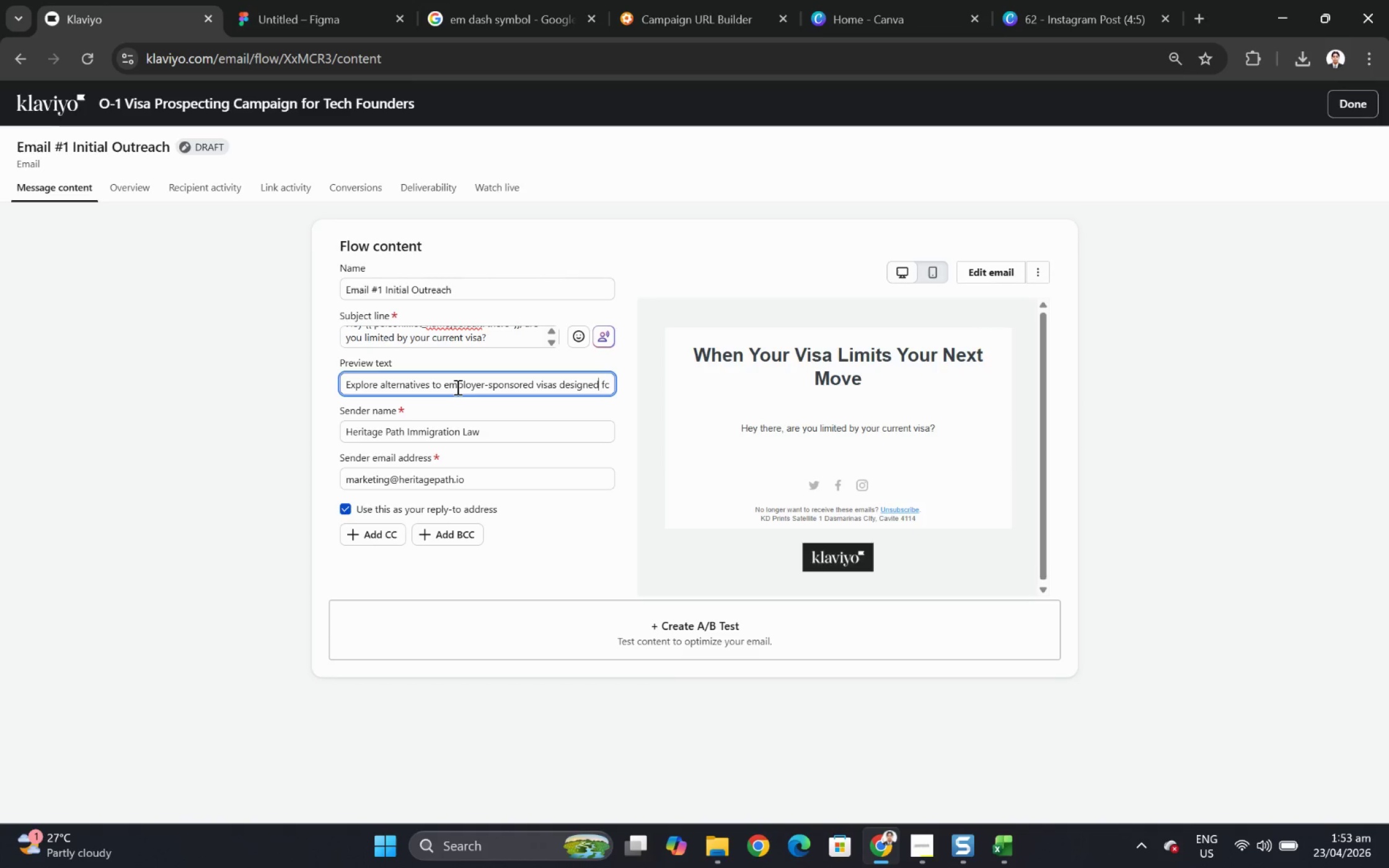 
double_click([456, 387])
 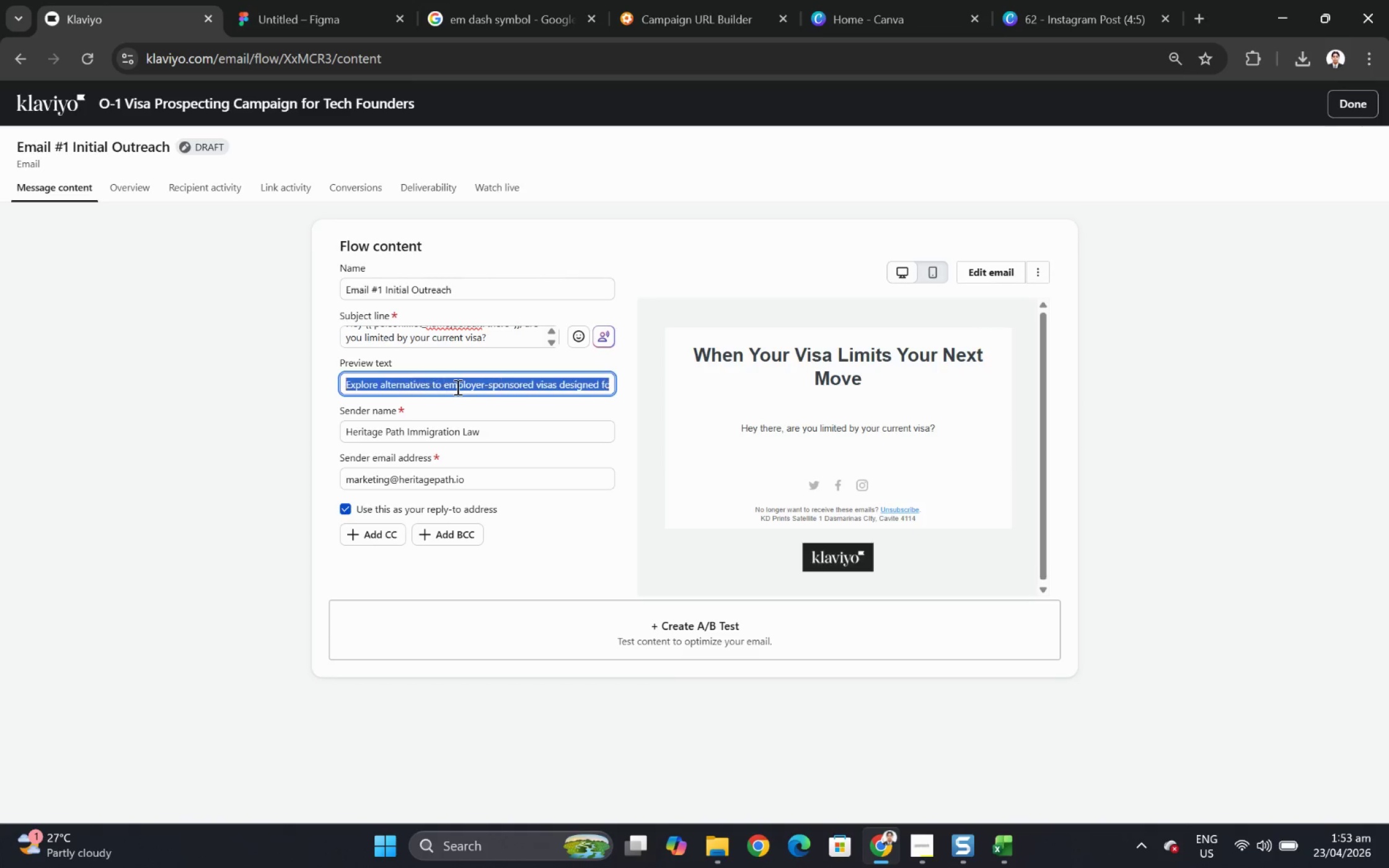 
triple_click([456, 387])
 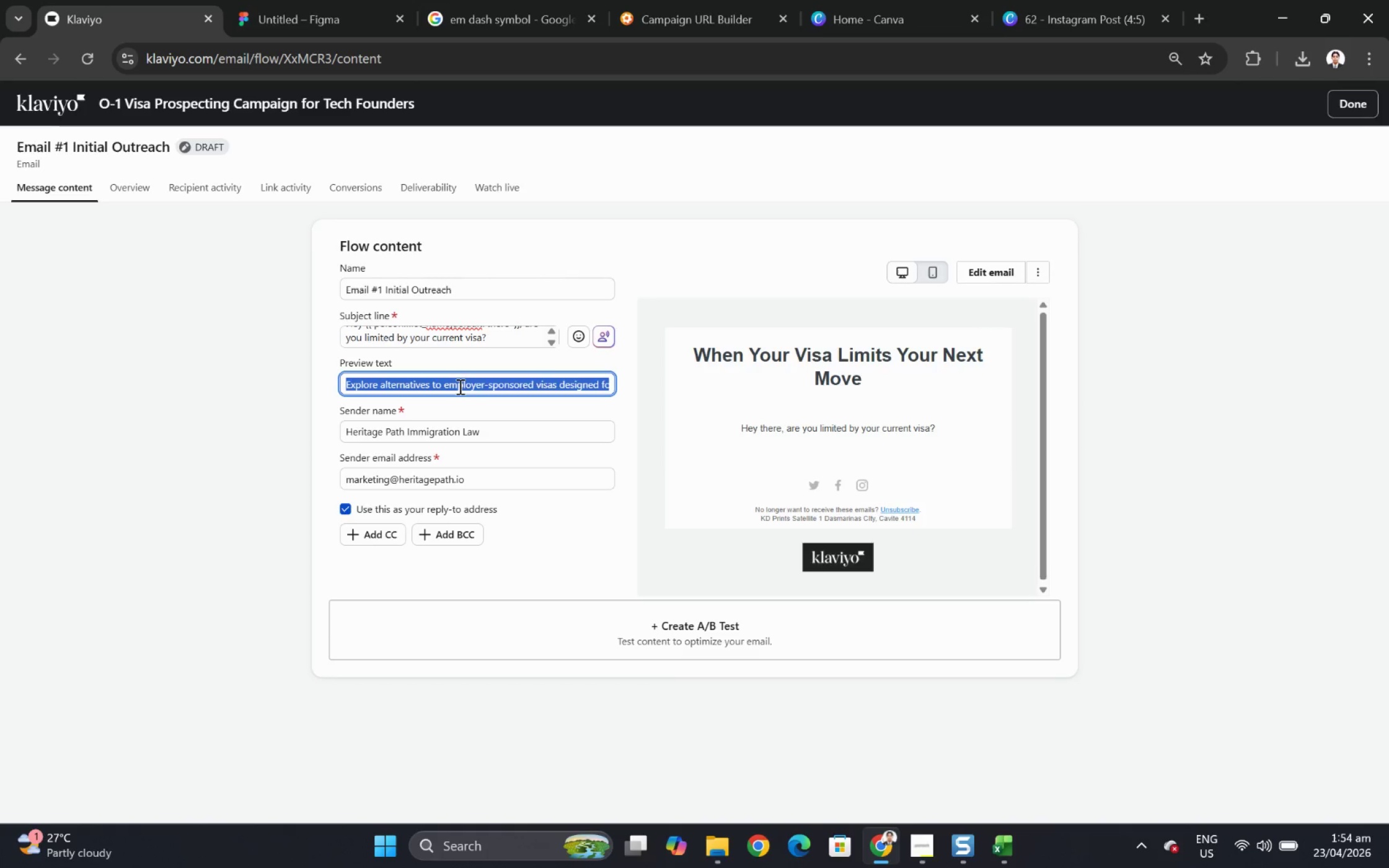 
wait(15.21)
 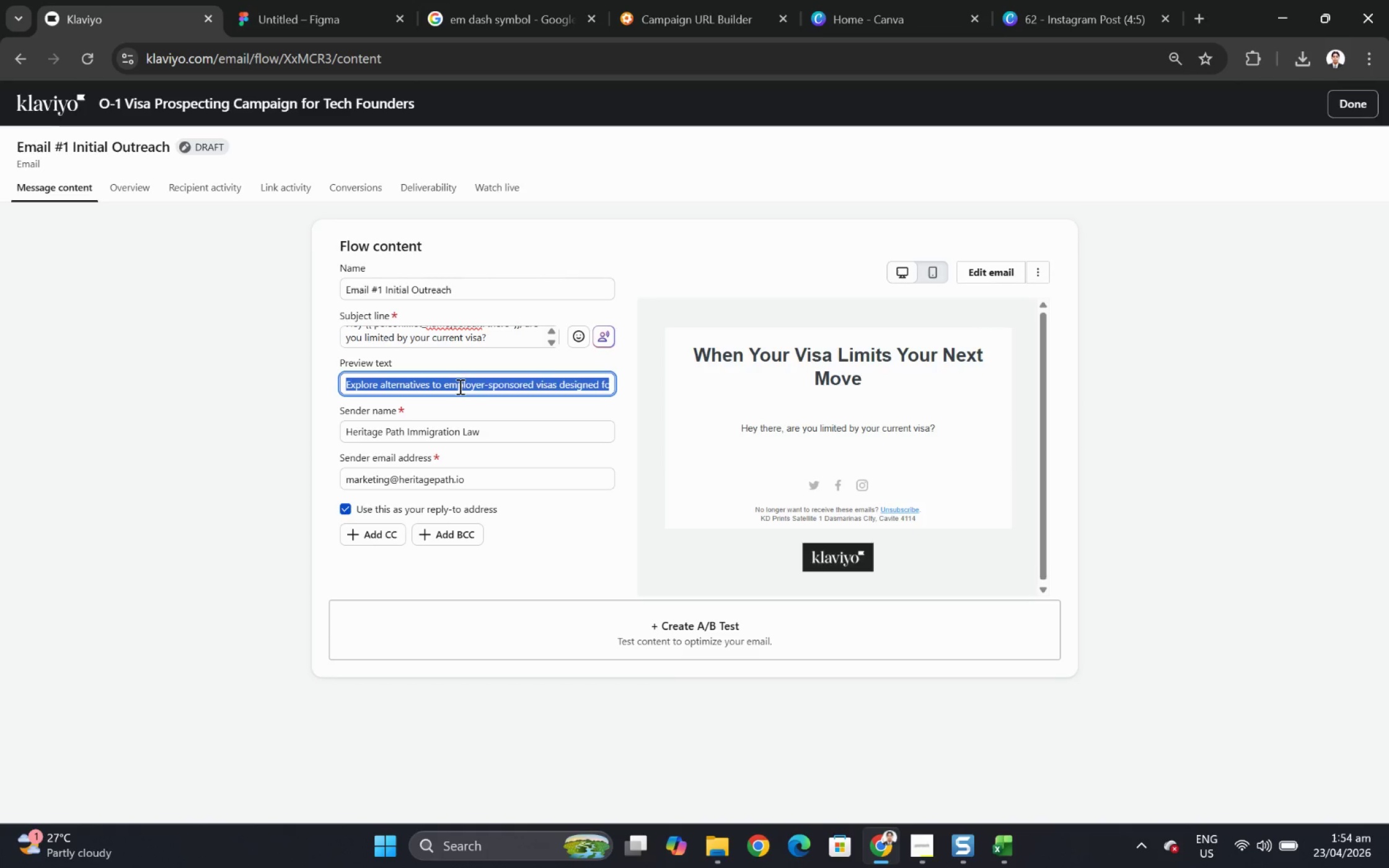 
hold_key(key=ShiftLeft, duration=0.42)
 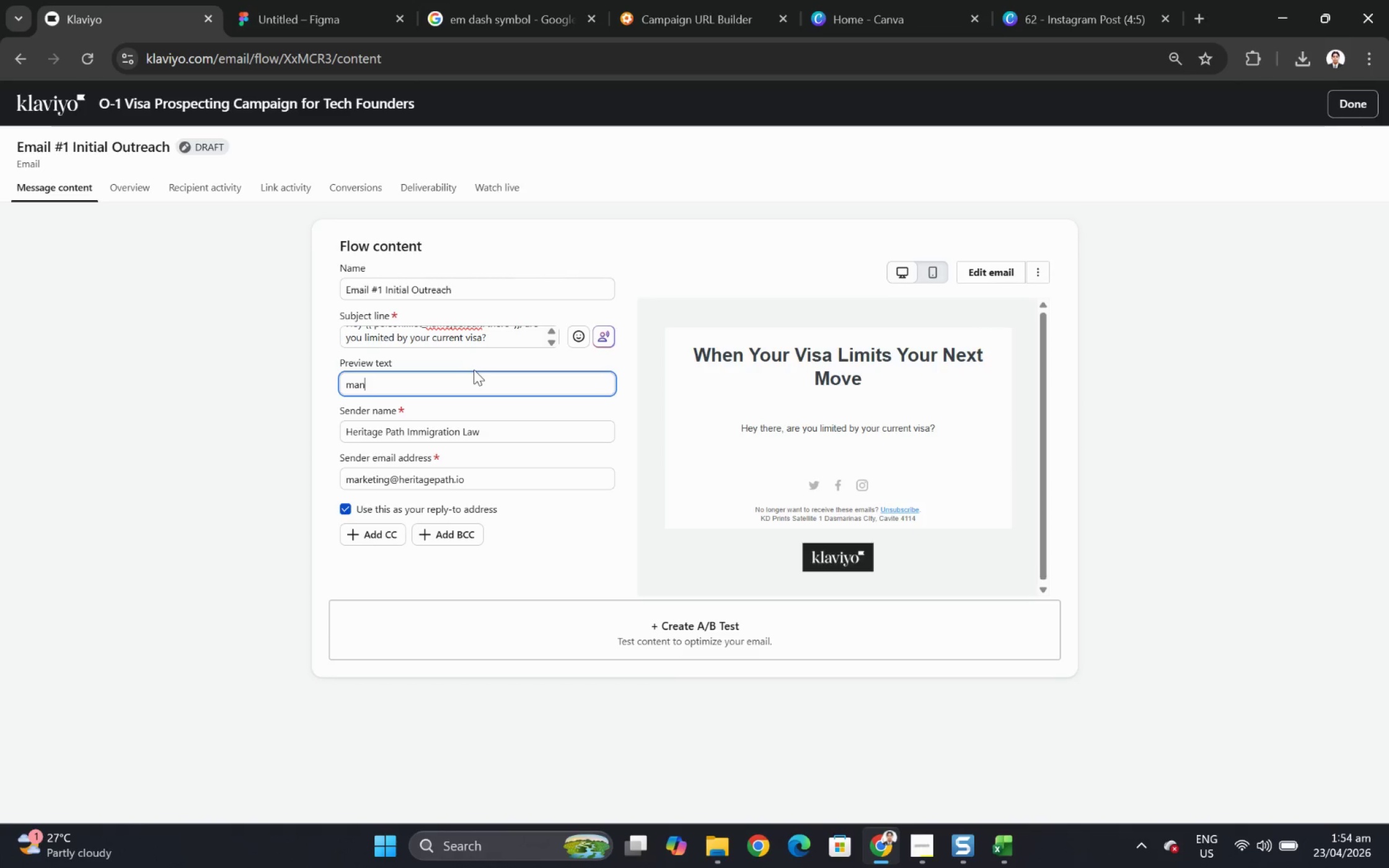 
type(many hmany high)
 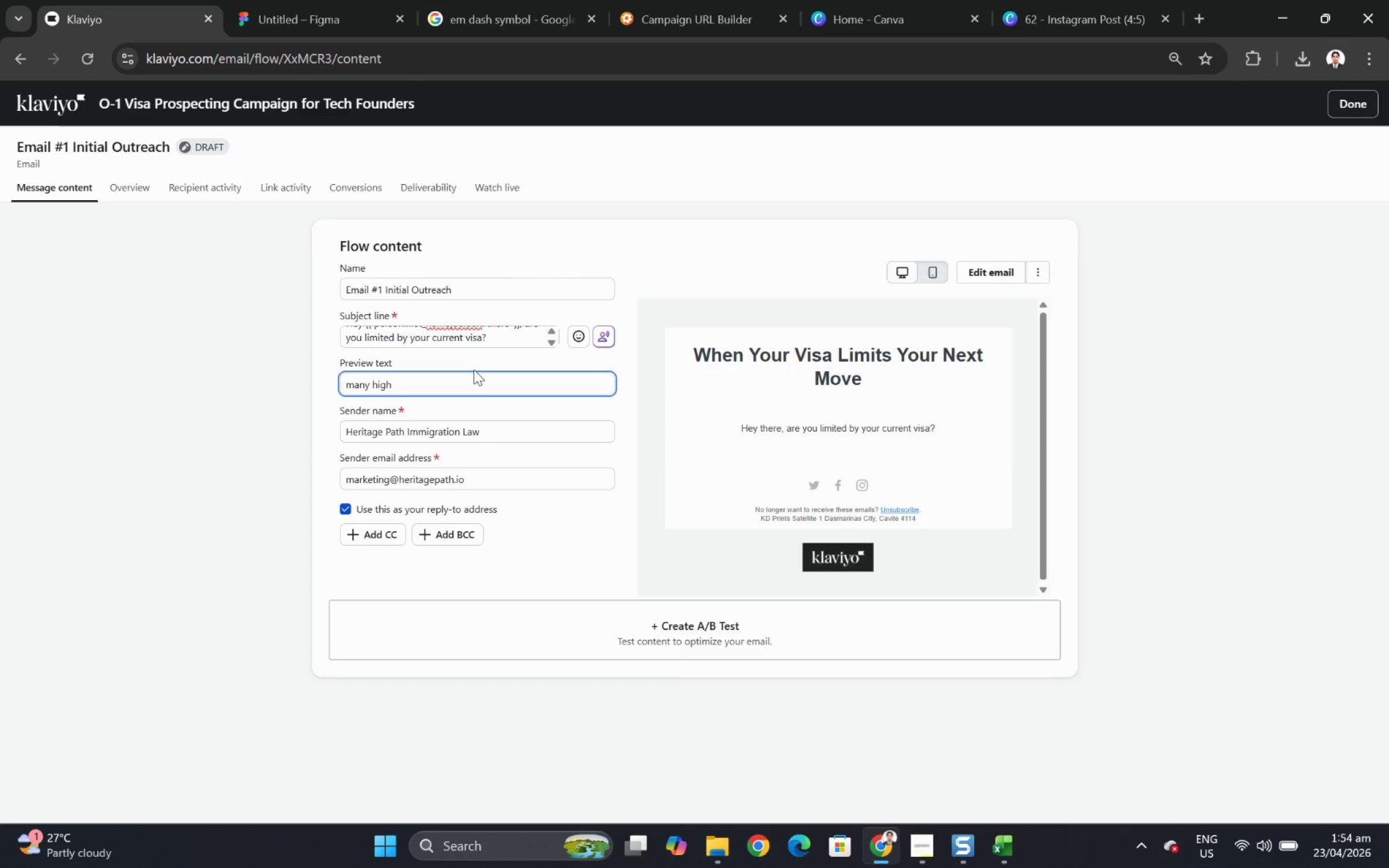 
hold_key(key=Backspace, duration=0.84)
 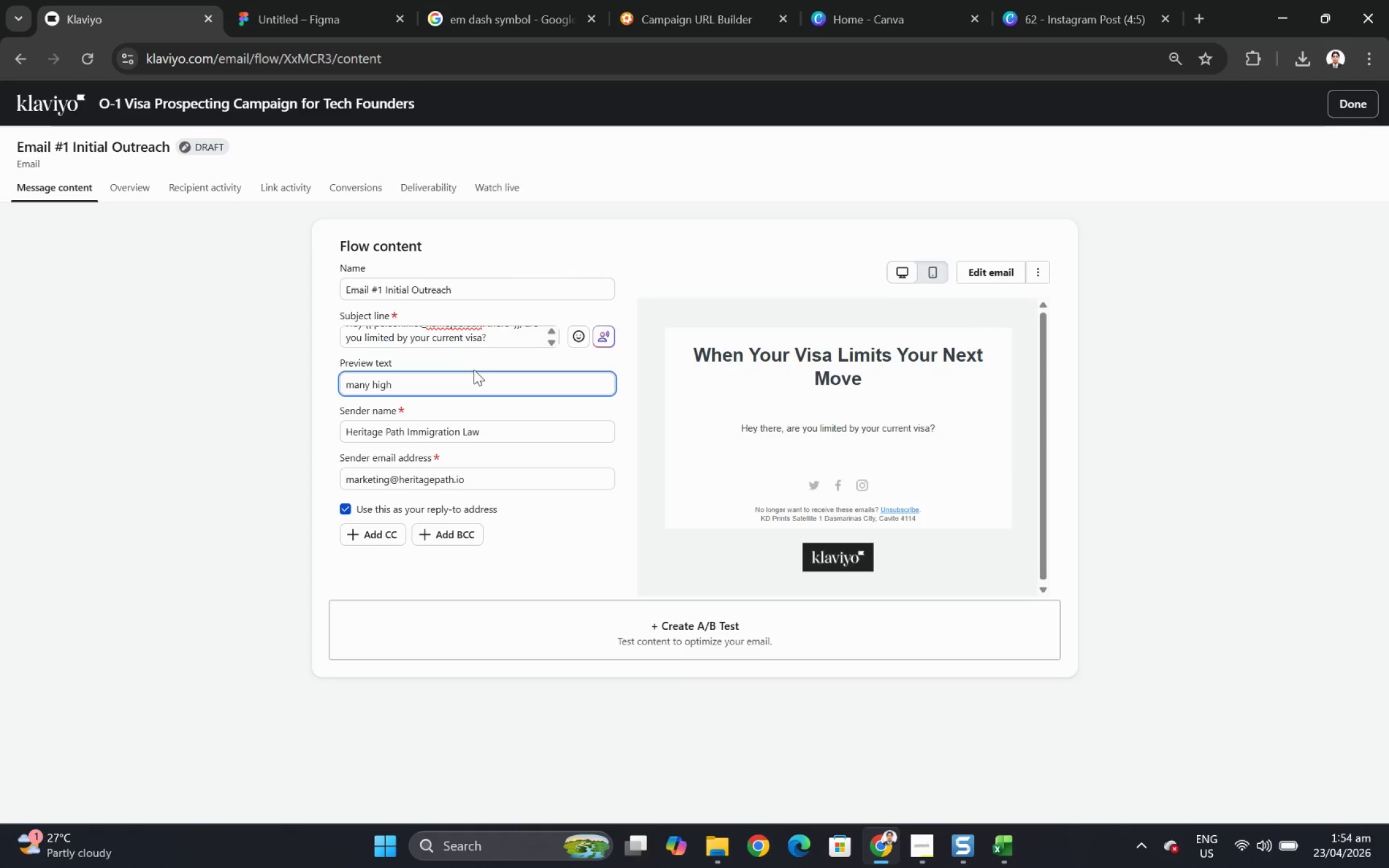 
left_click([356, 381])
 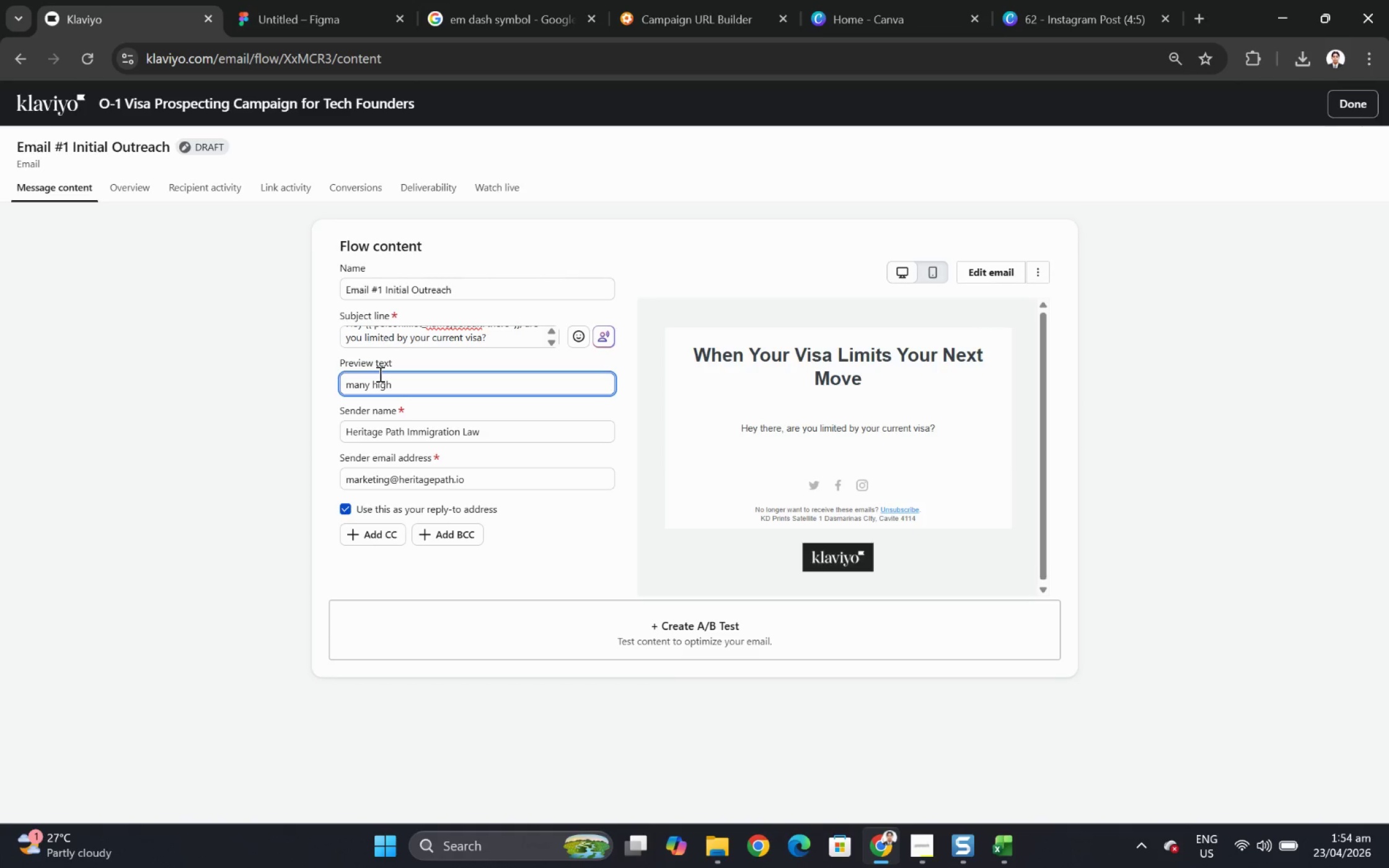 
key(Backspace)
 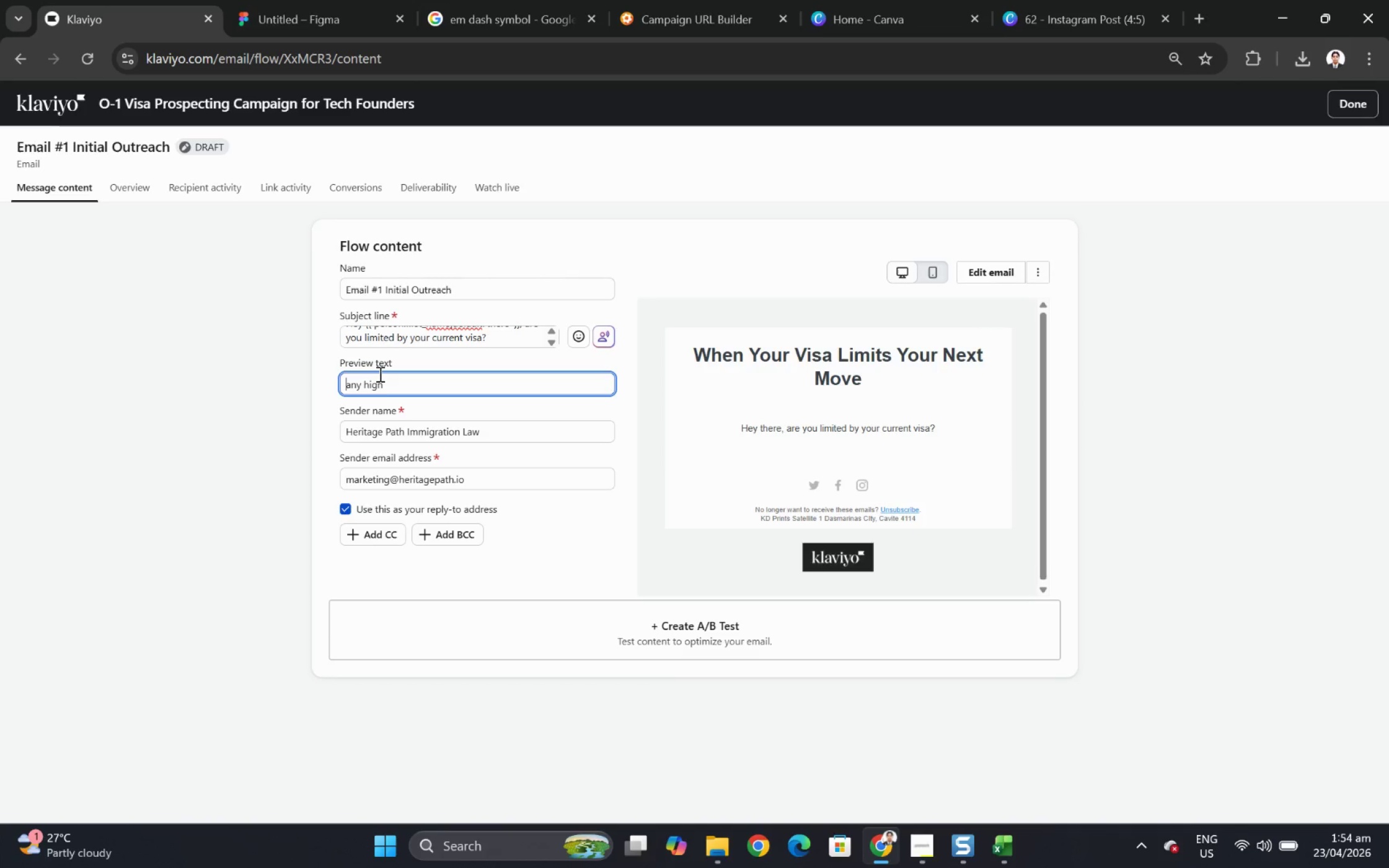 
key(Shift+M)
 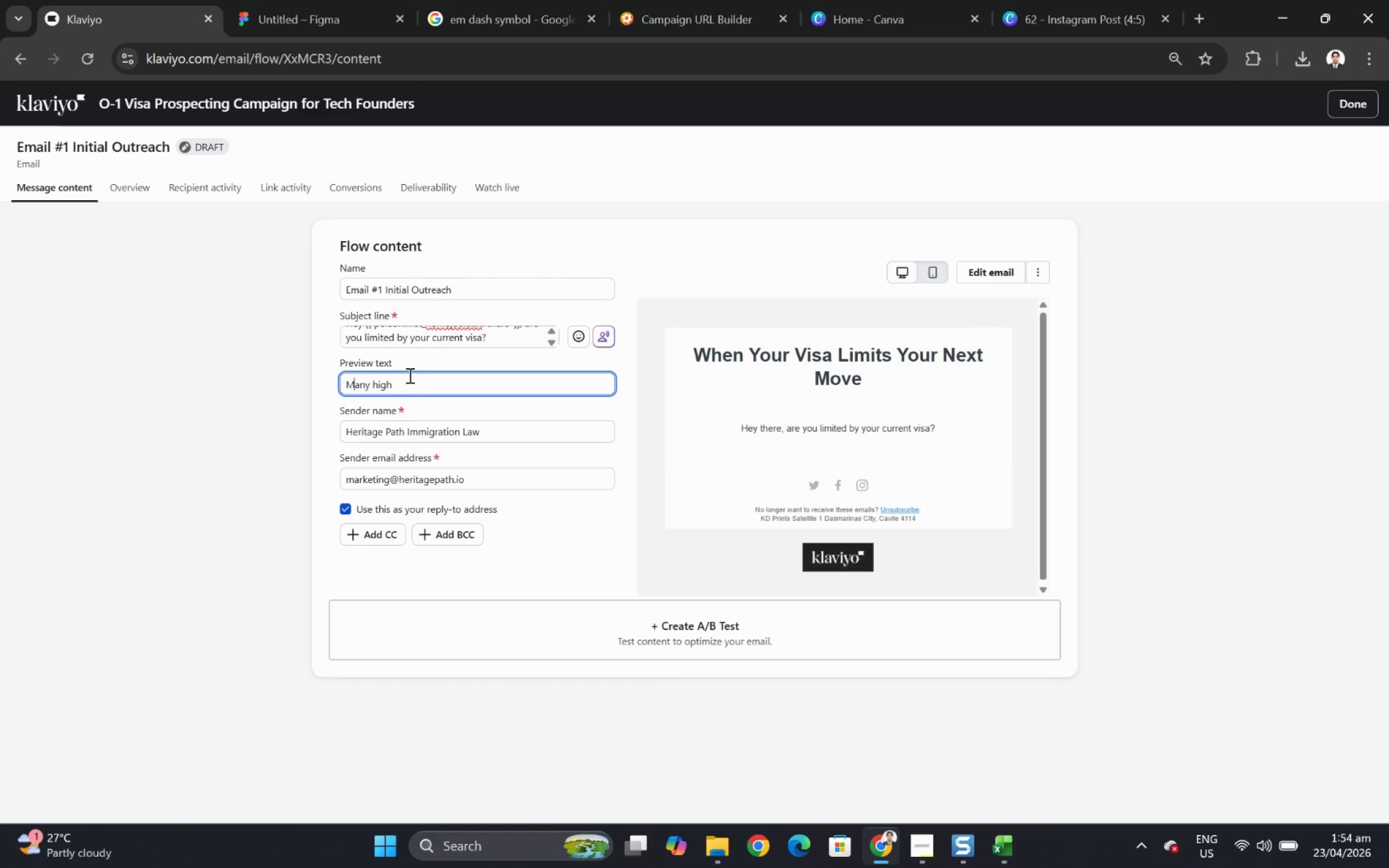 
left_click([429, 387])
 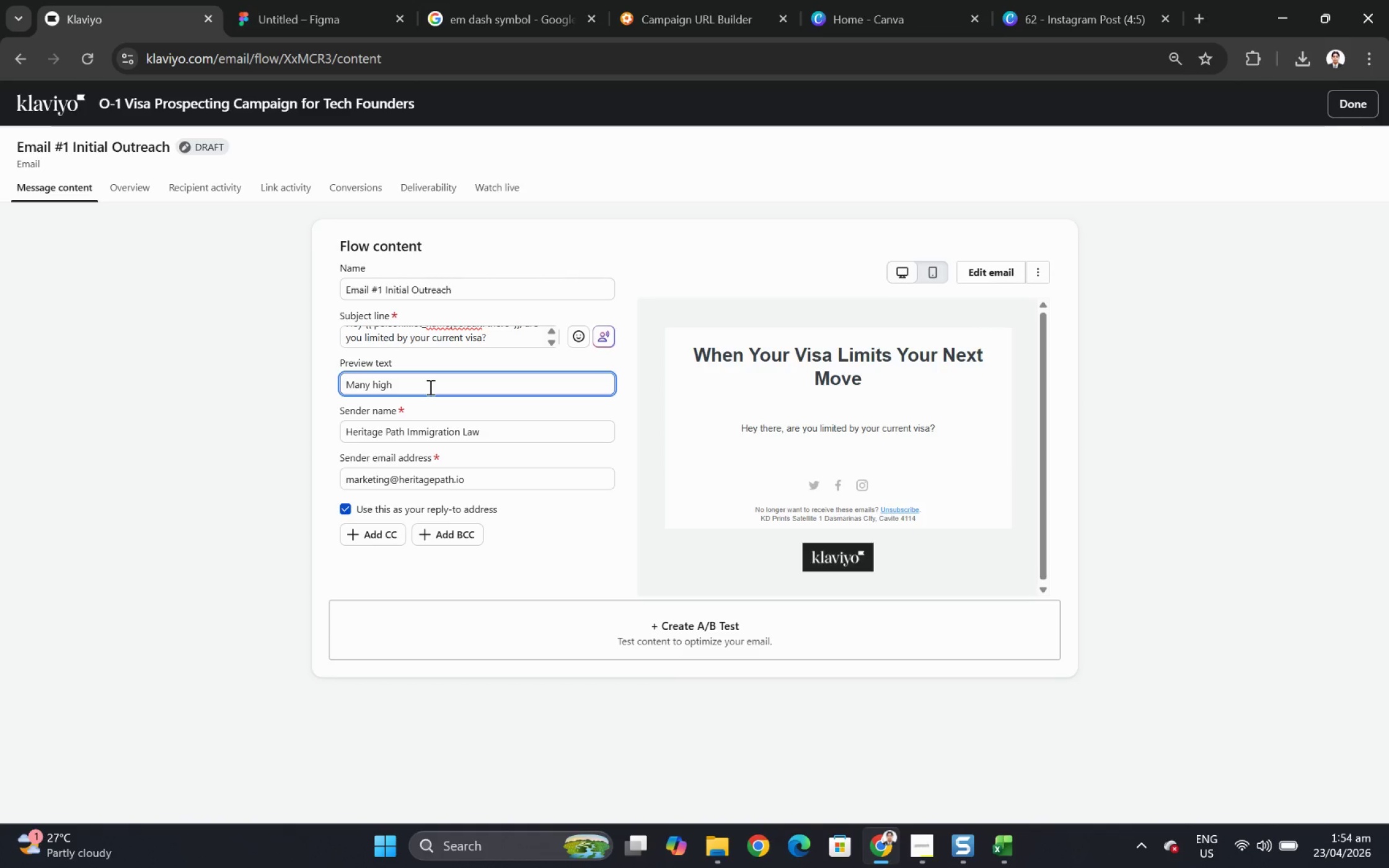 
wait(8.9)
 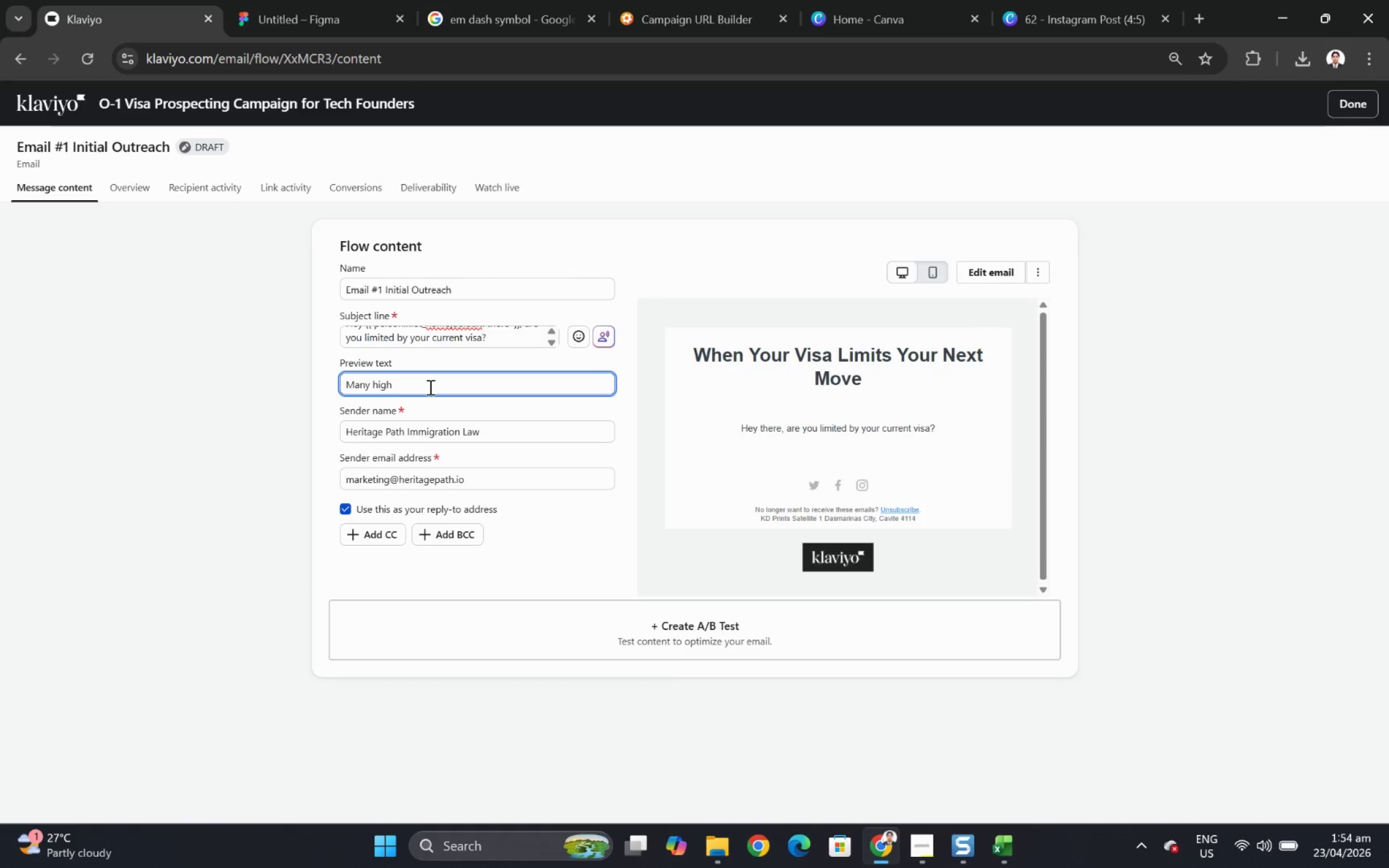 
key(Space)
 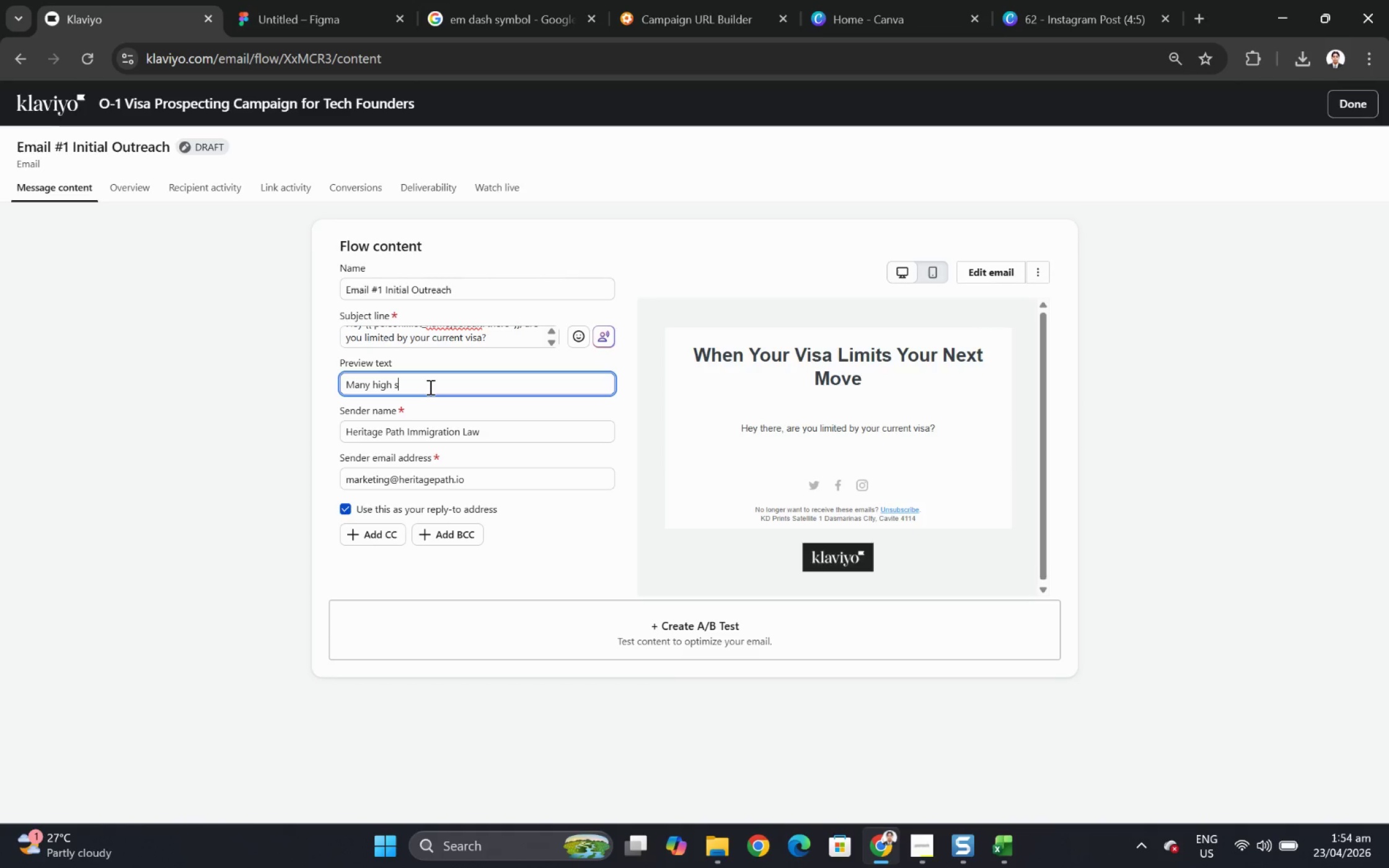 
key(S)
 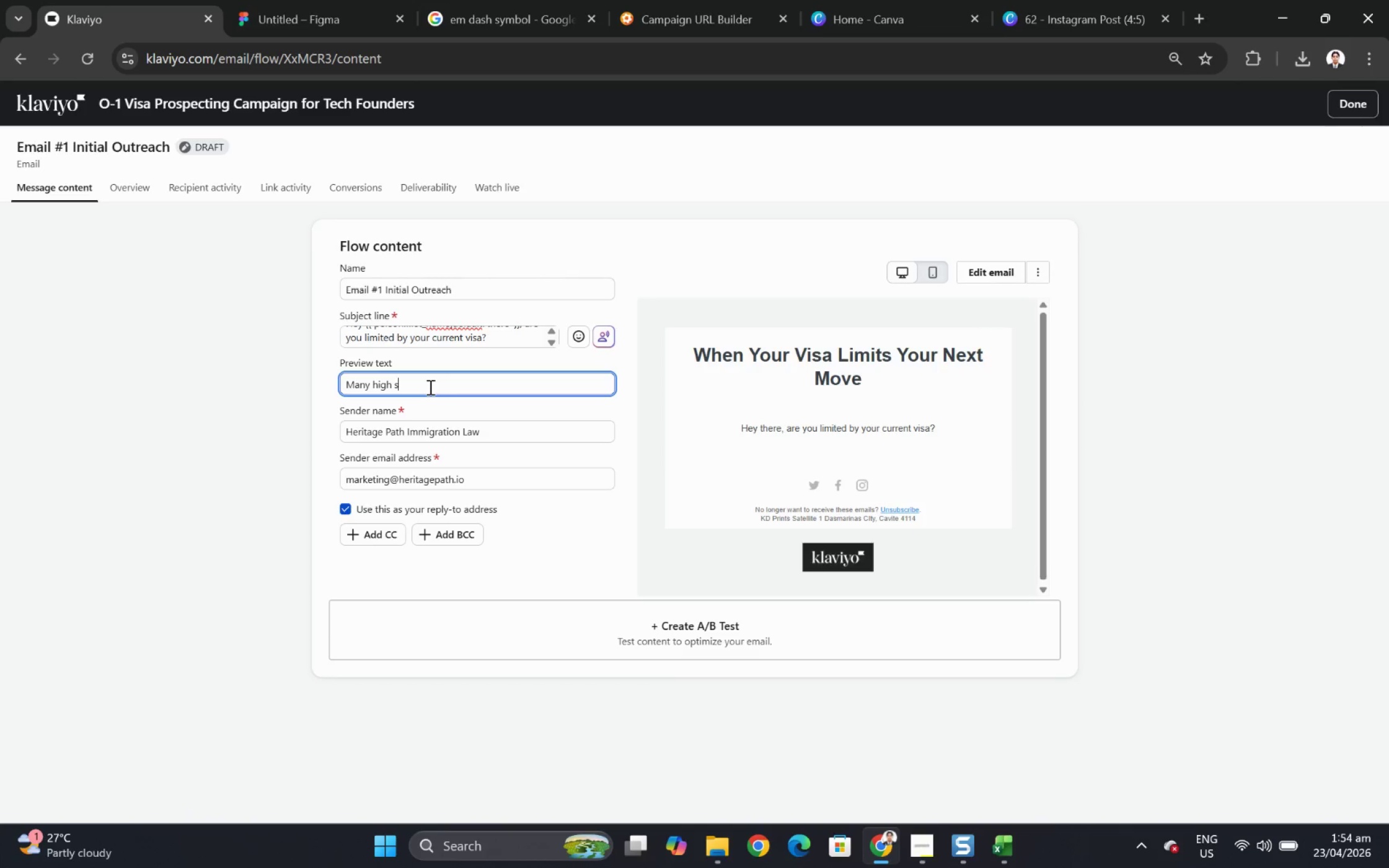 
key(Backspace)
key(Backspace)
type(-skill visas)
 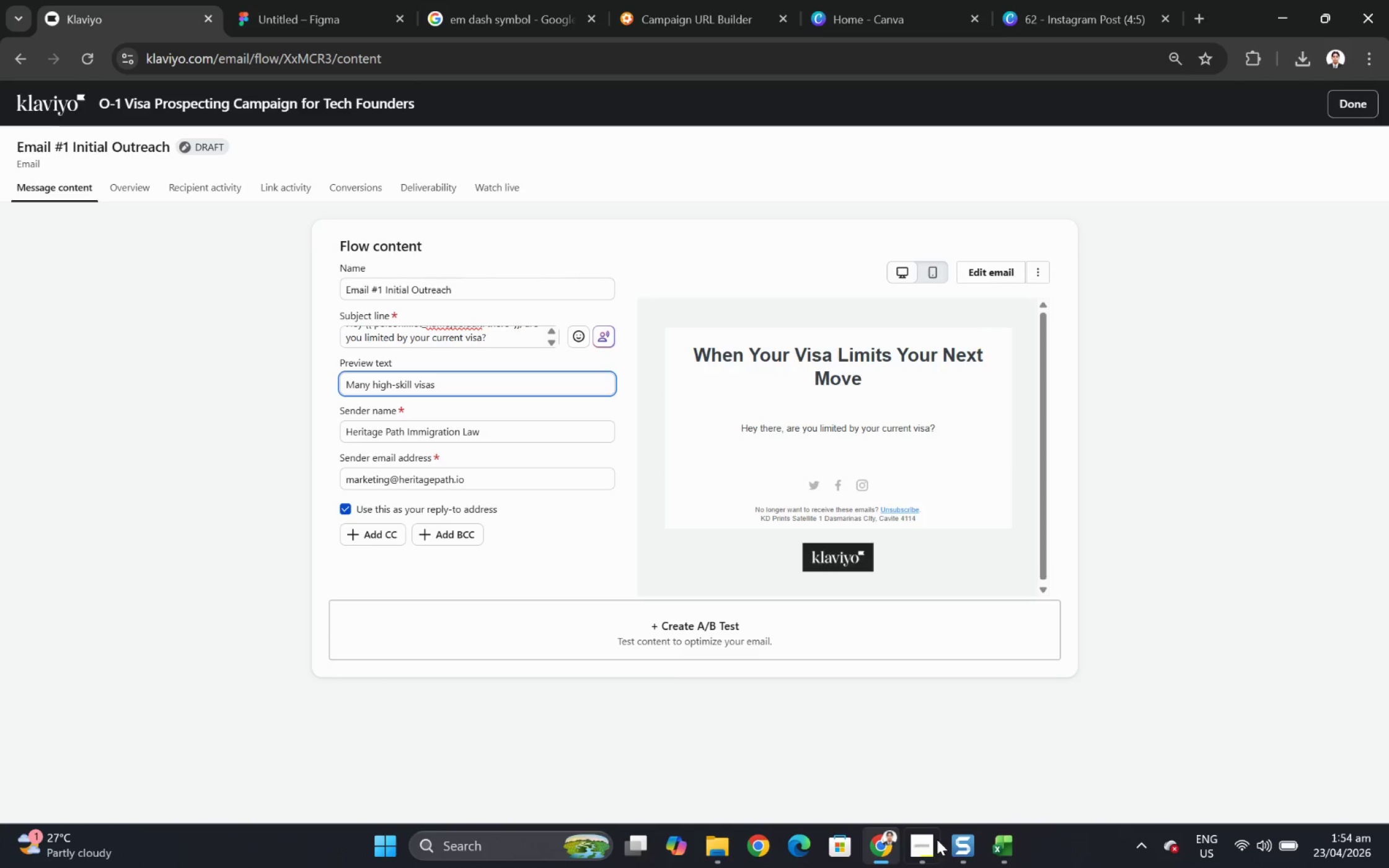 
left_click([929, 841])